 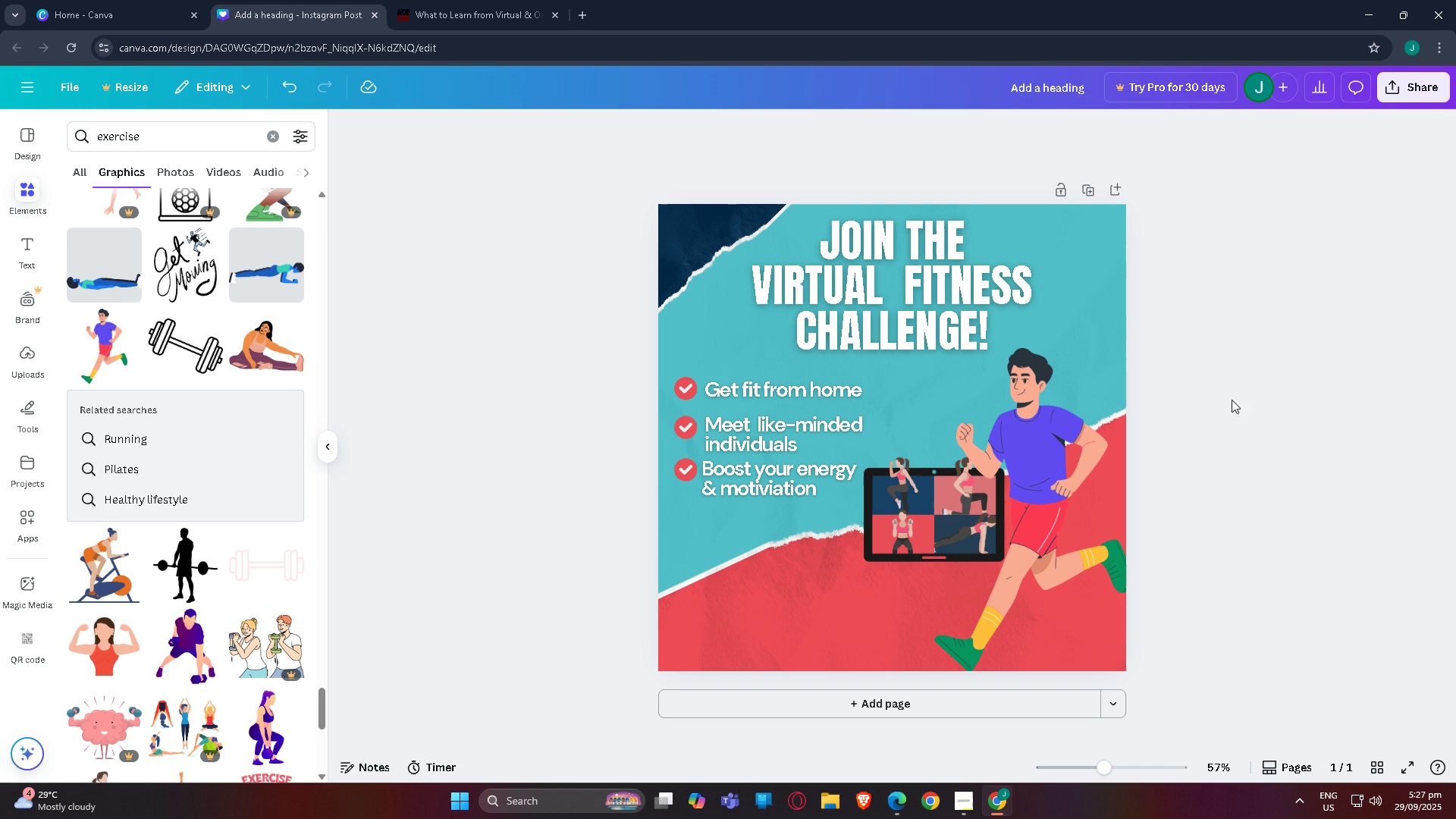 
scroll: coordinate [190, 501], scroll_direction: down, amount: 3.0
 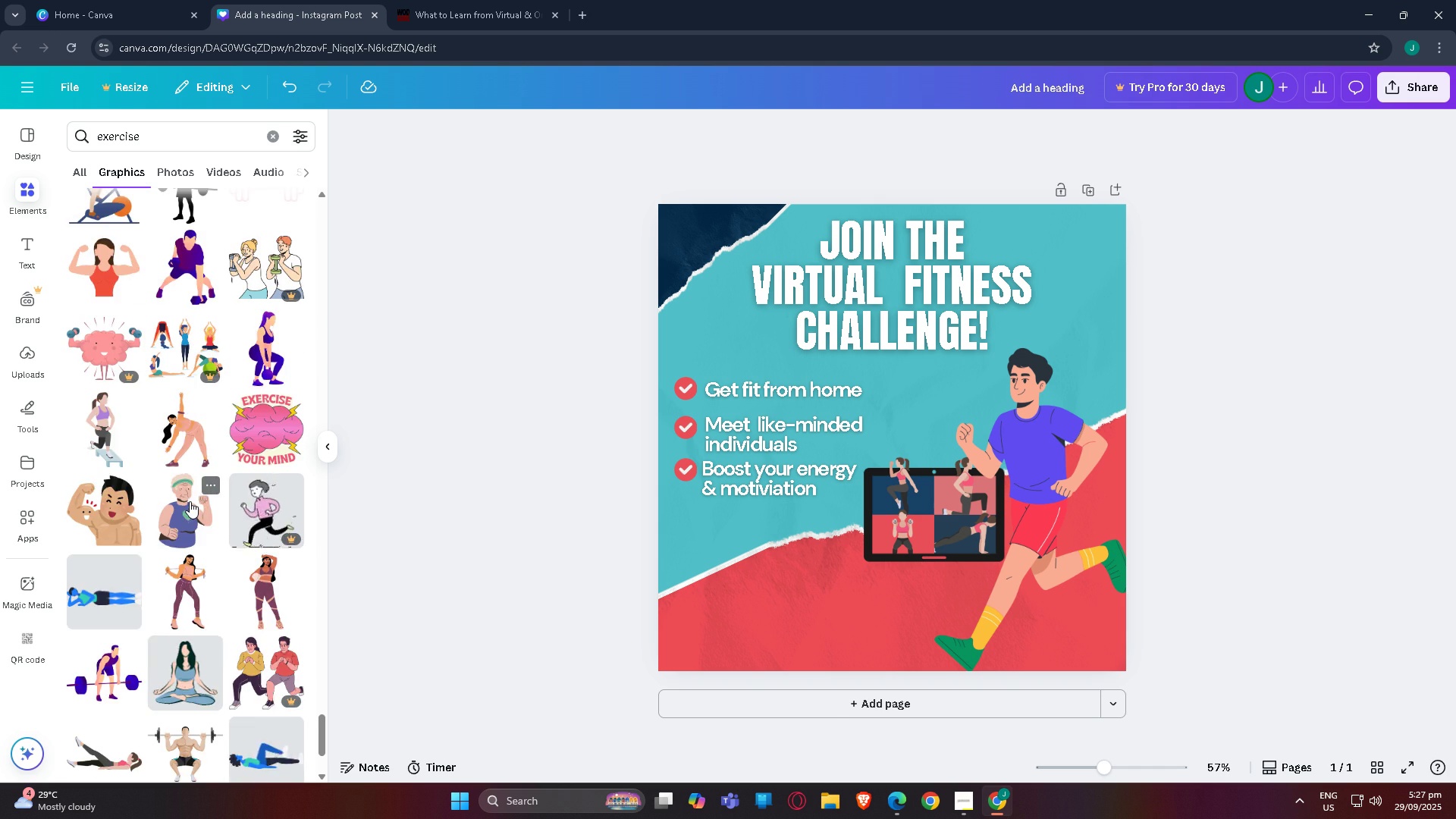 
scroll: coordinate [190, 501], scroll_direction: up, amount: 2.0
 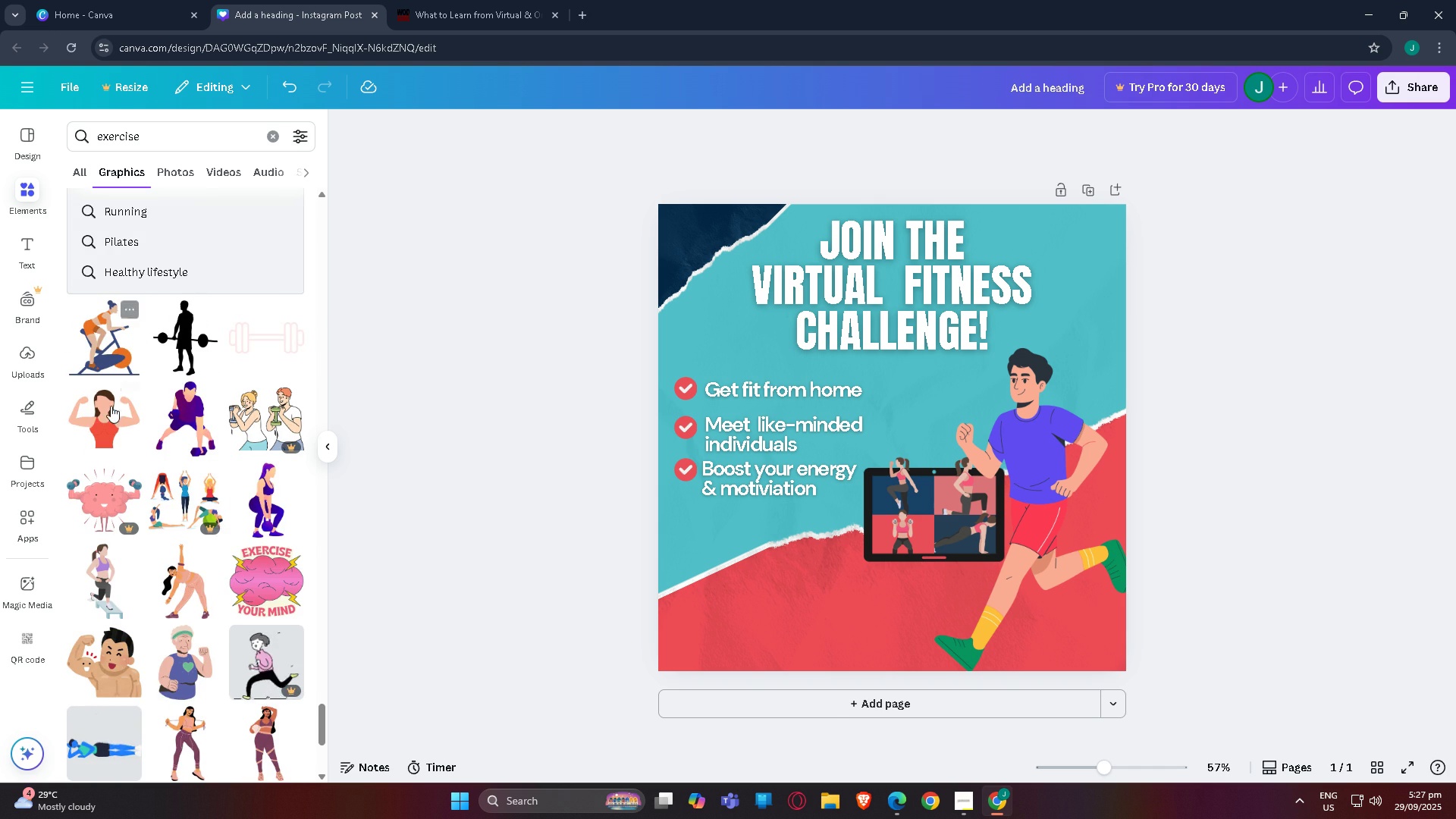 
scroll: coordinate [124, 389], scroll_direction: down, amount: 13.0
 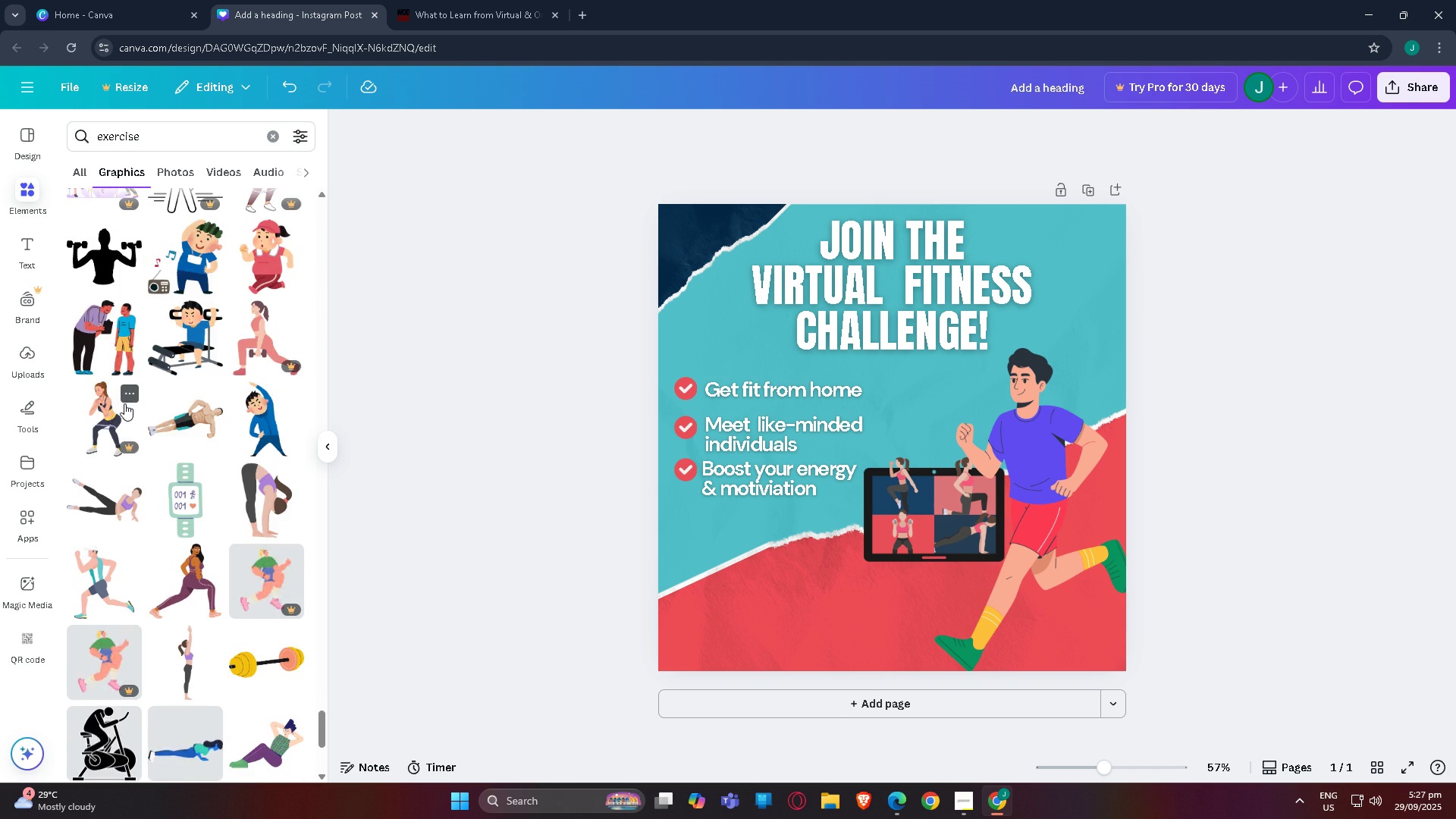 
scroll: coordinate [125, 407], scroll_direction: down, amount: 1.0
 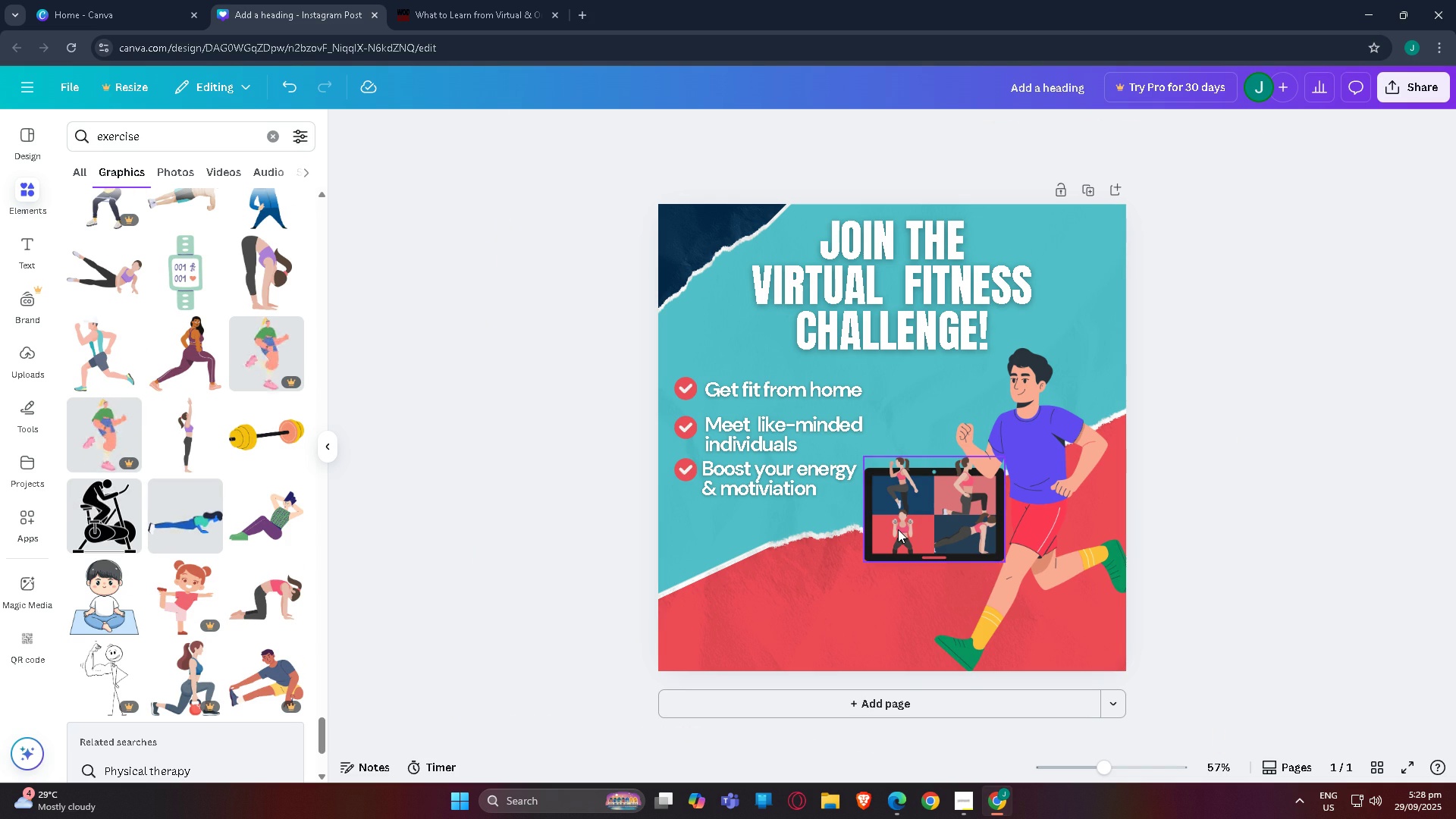 
left_click([898, 529])
 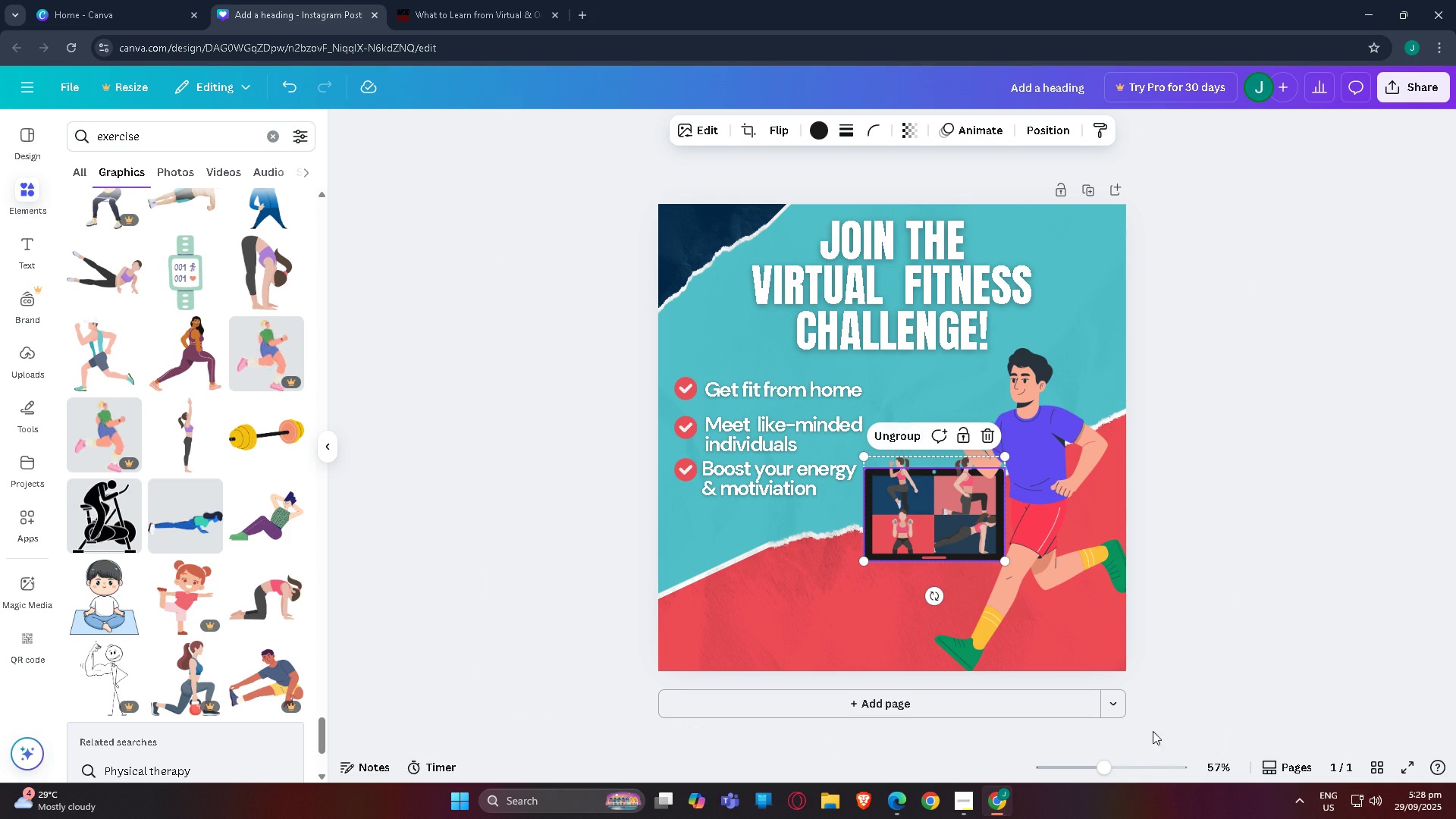 
double_click([1138, 767])
 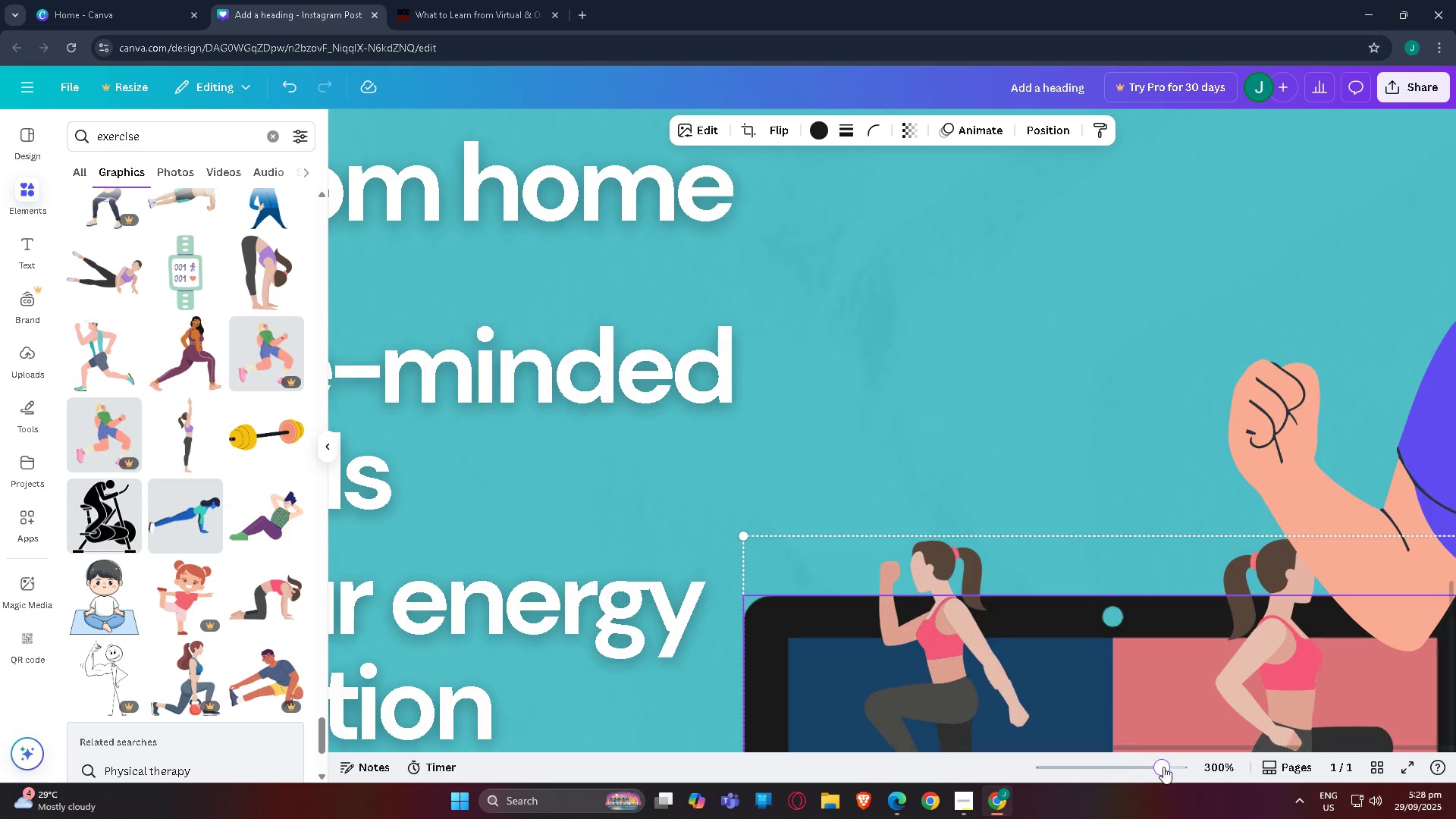 
triple_click([1163, 767])
 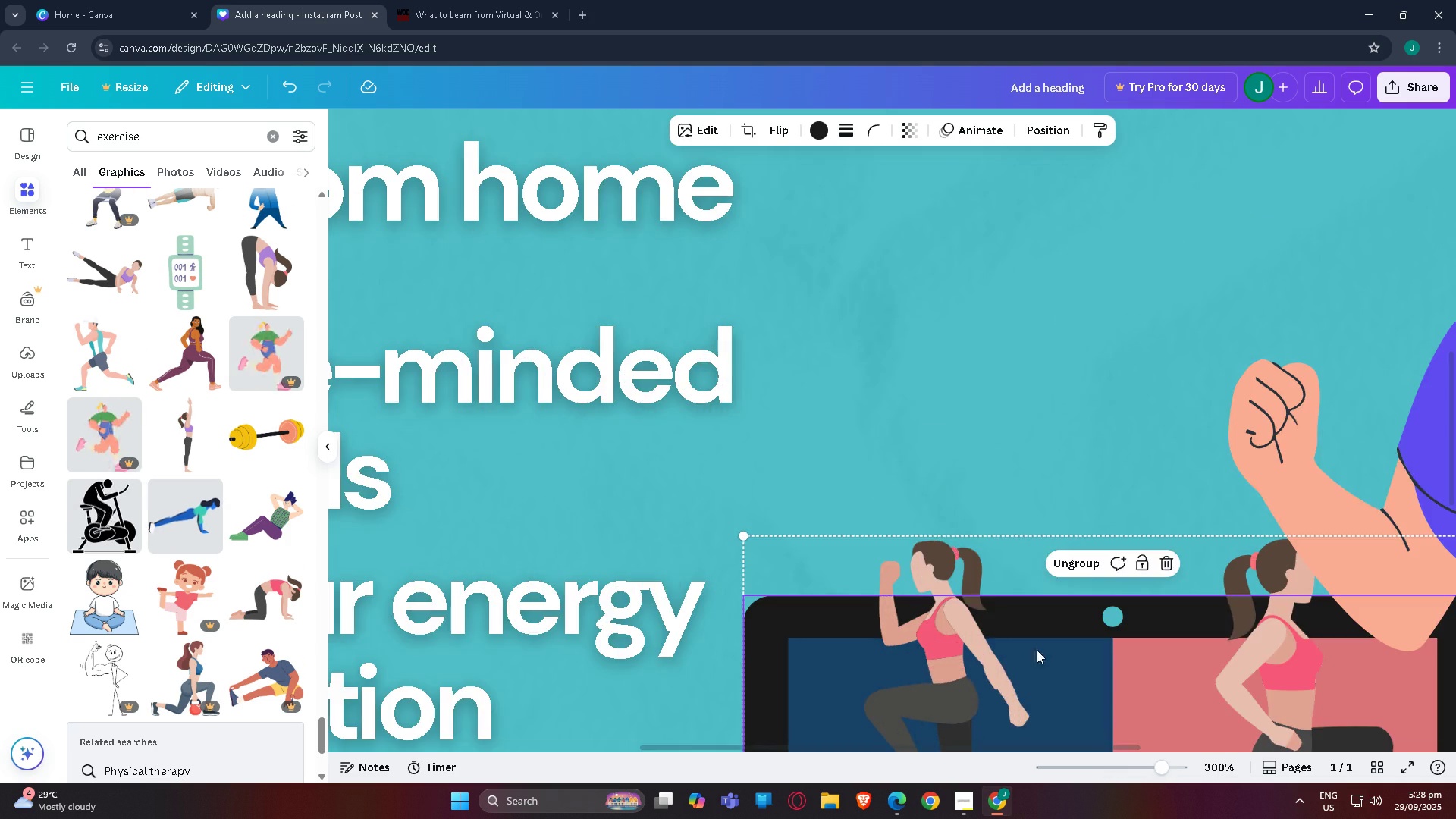 
scroll: coordinate [990, 587], scroll_direction: down, amount: 6.0
 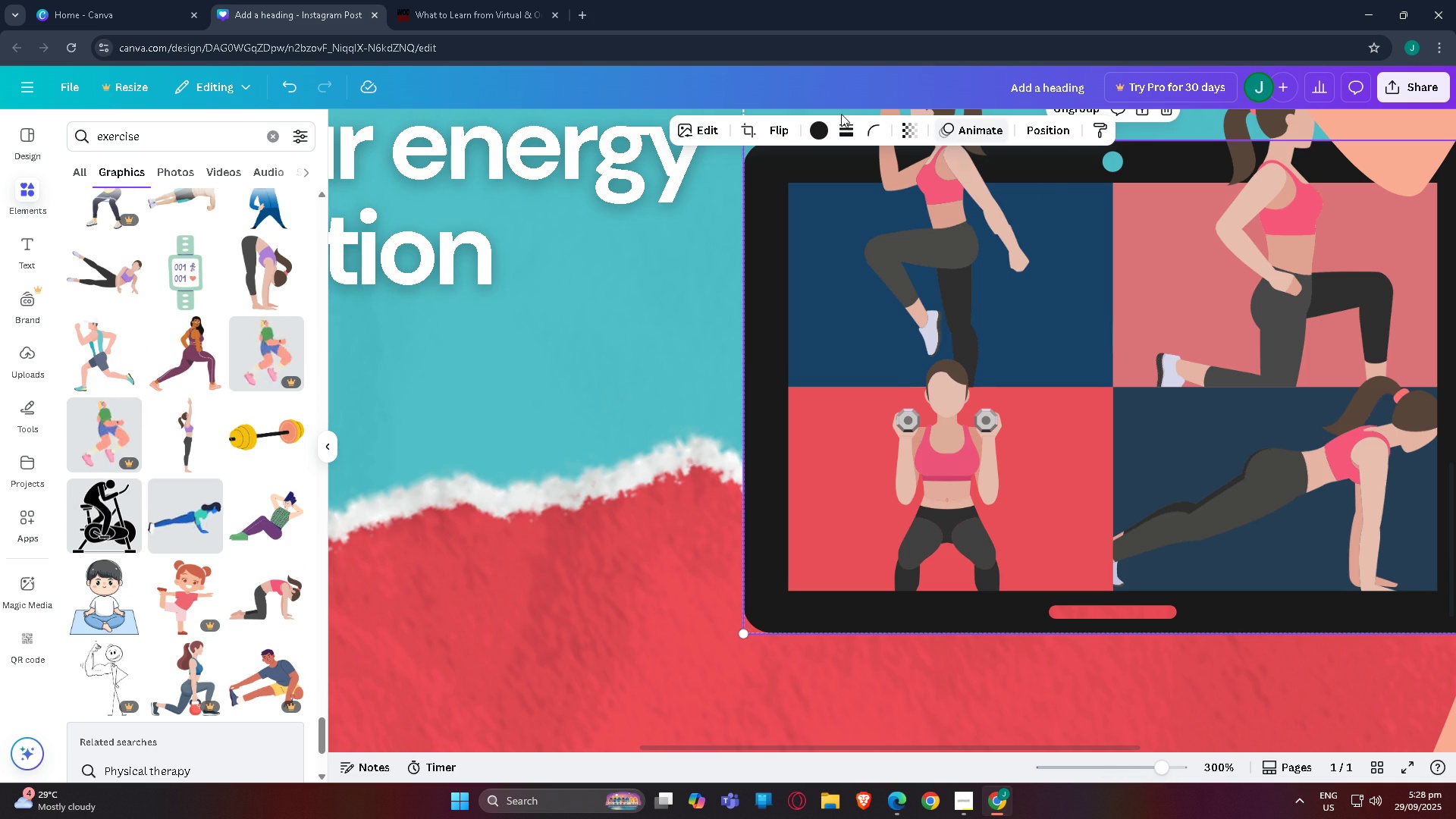 
mouse_move([1034, 138])
 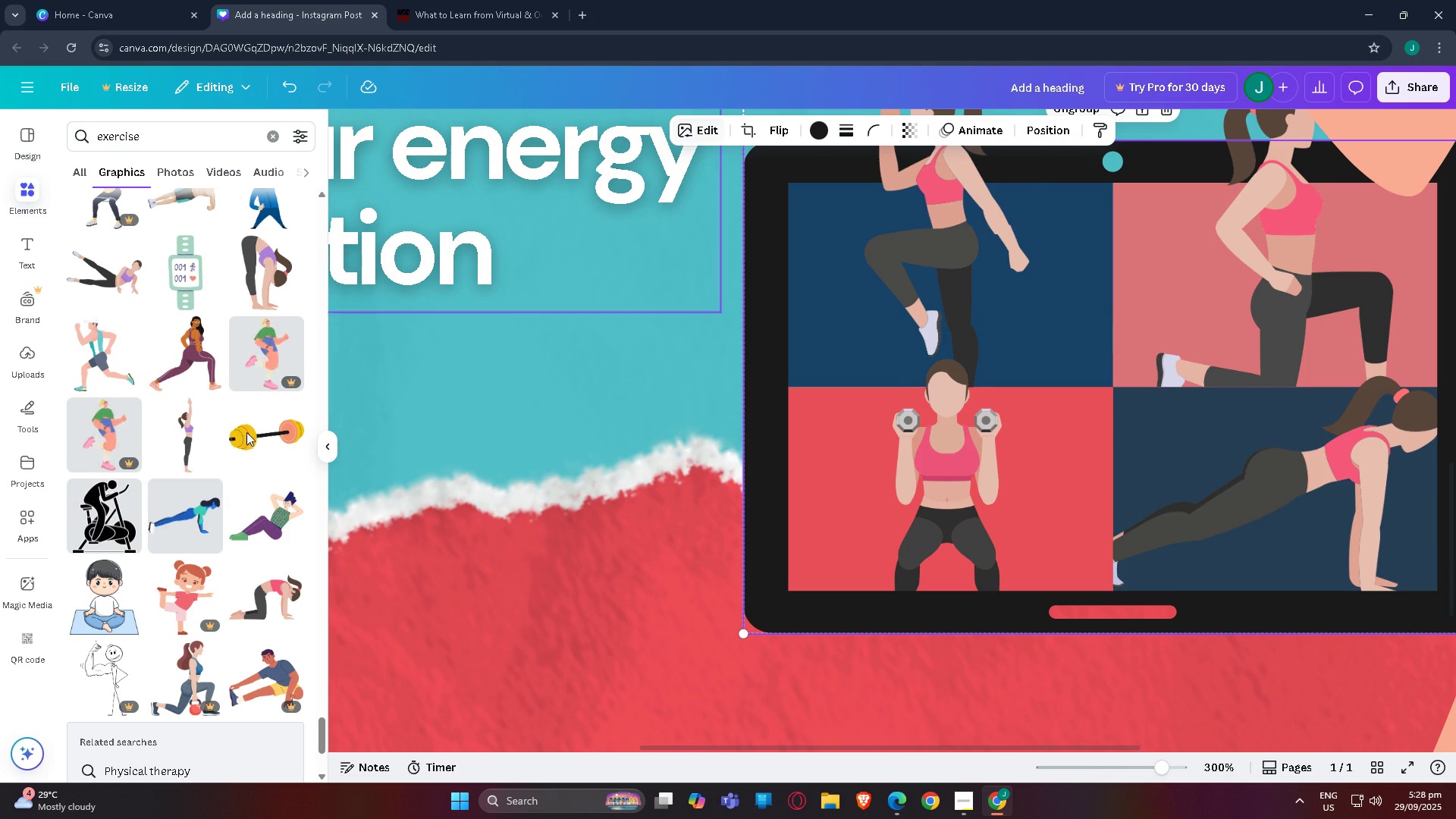 
scroll: coordinate [154, 563], scroll_direction: down, amount: 7.0
 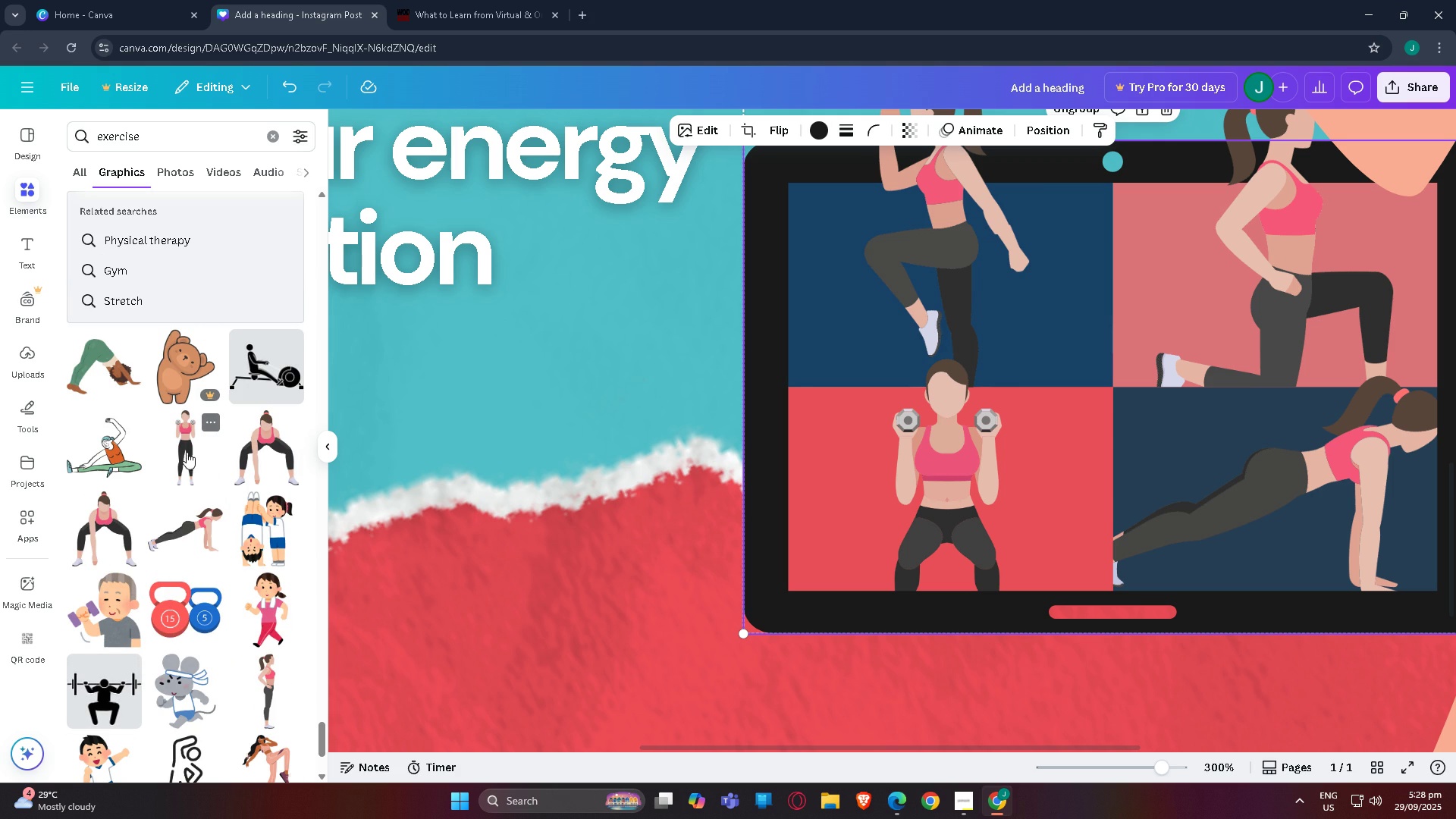 
left_click([179, 451])
 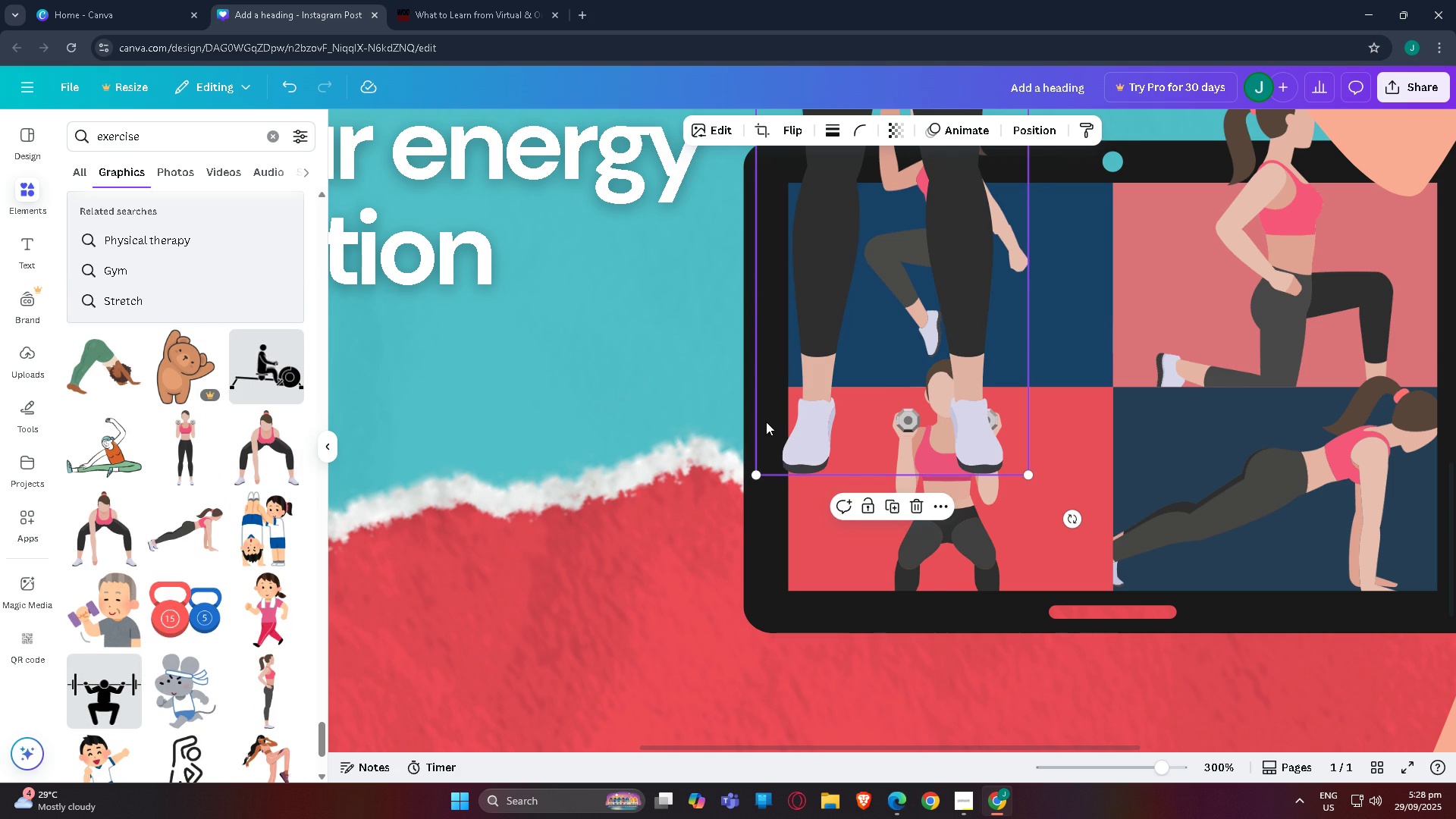 
scroll: coordinate [824, 513], scroll_direction: down, amount: 1.0